 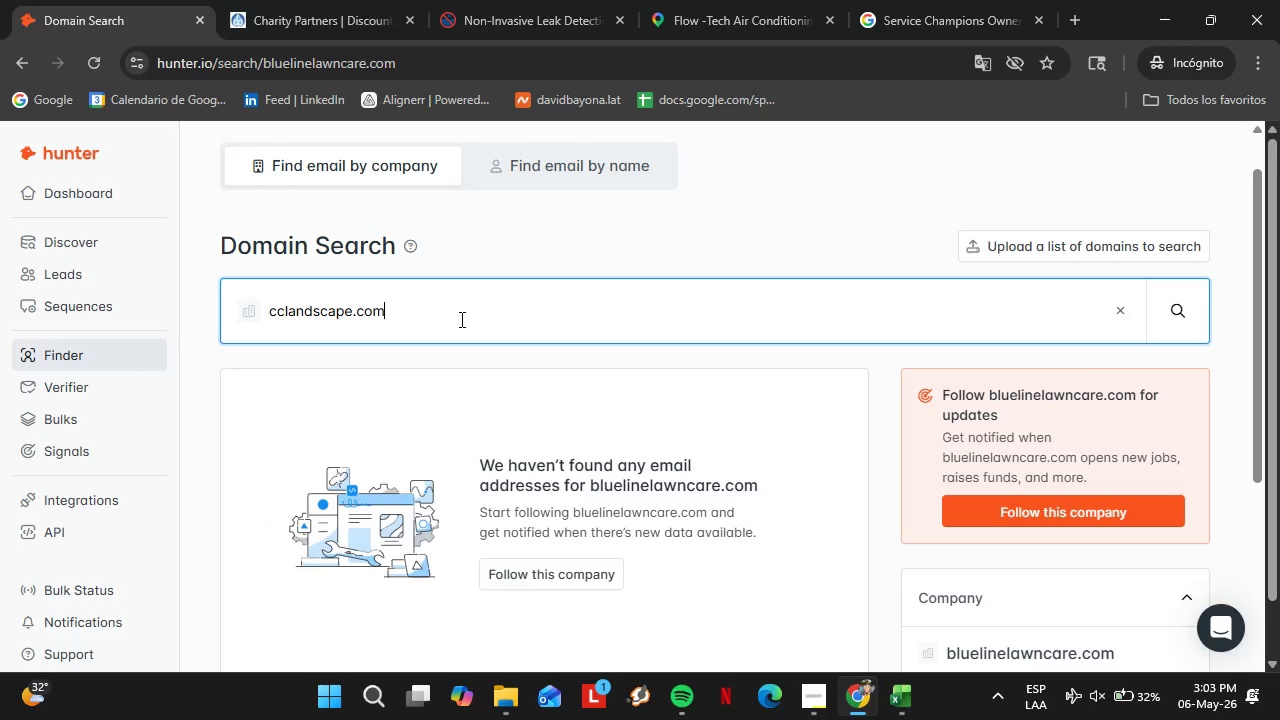 
key(Enter)
 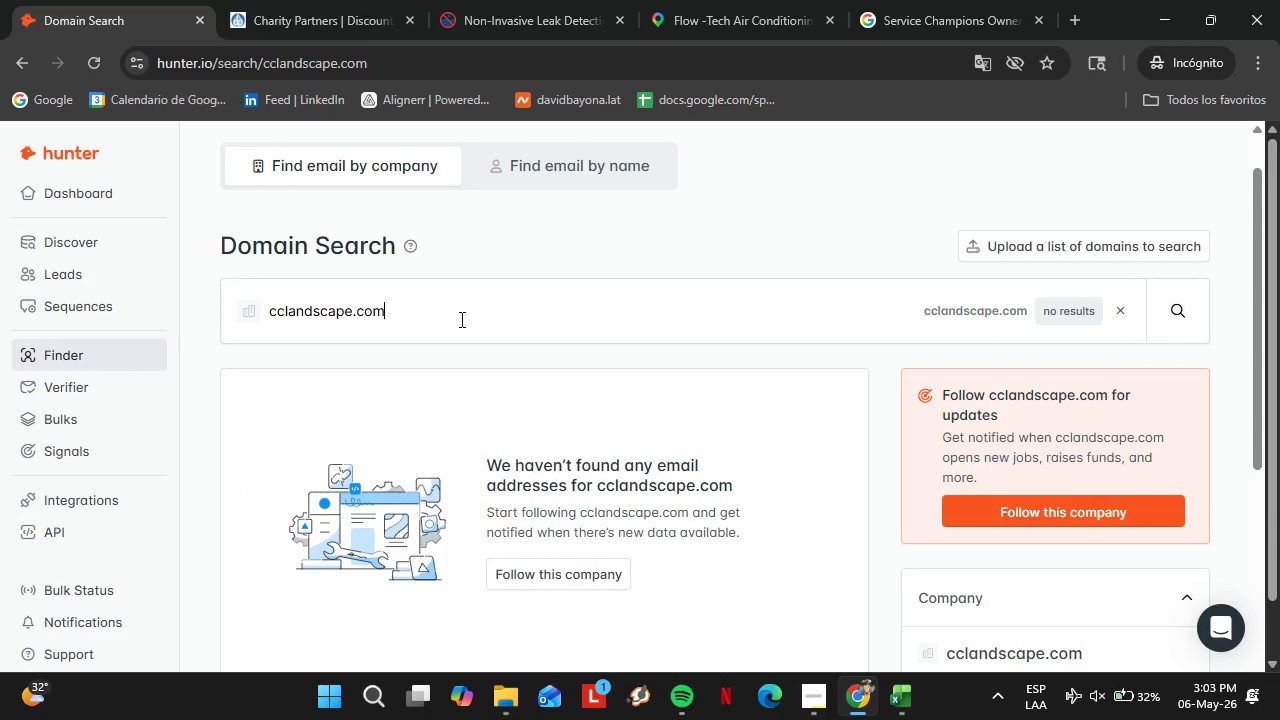 
double_click([460, 319])
 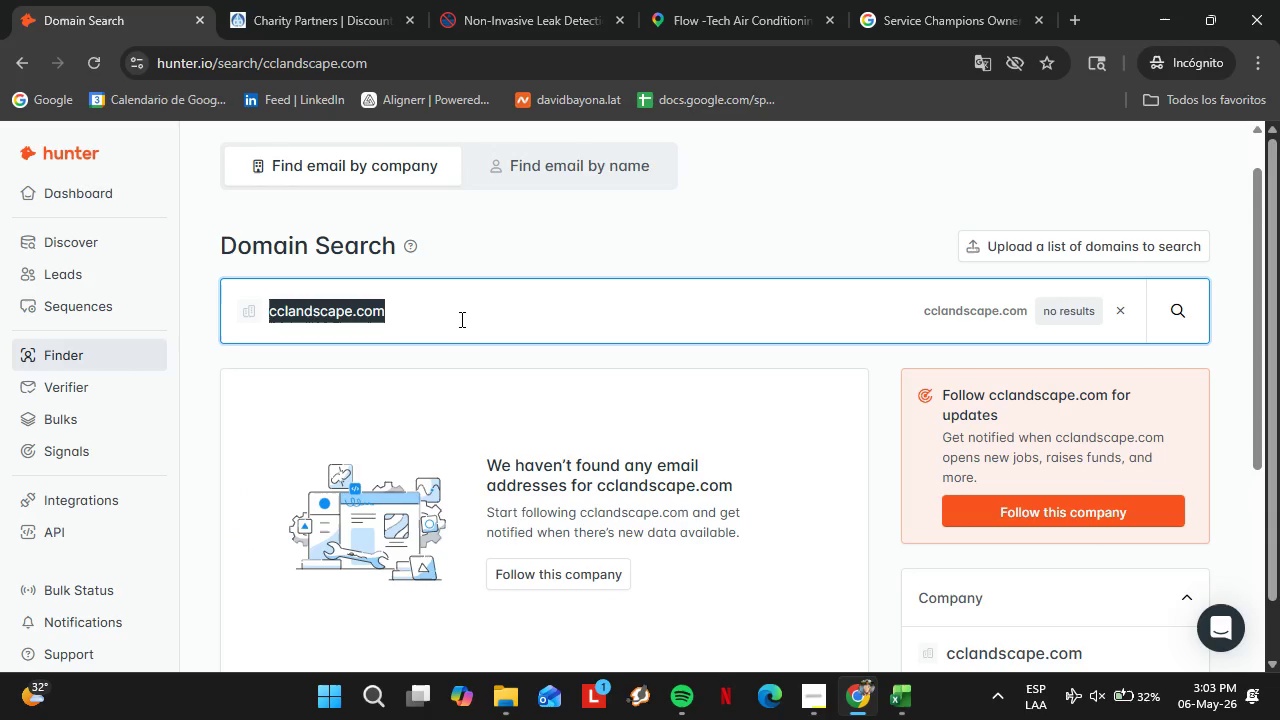 
triple_click([460, 319])
 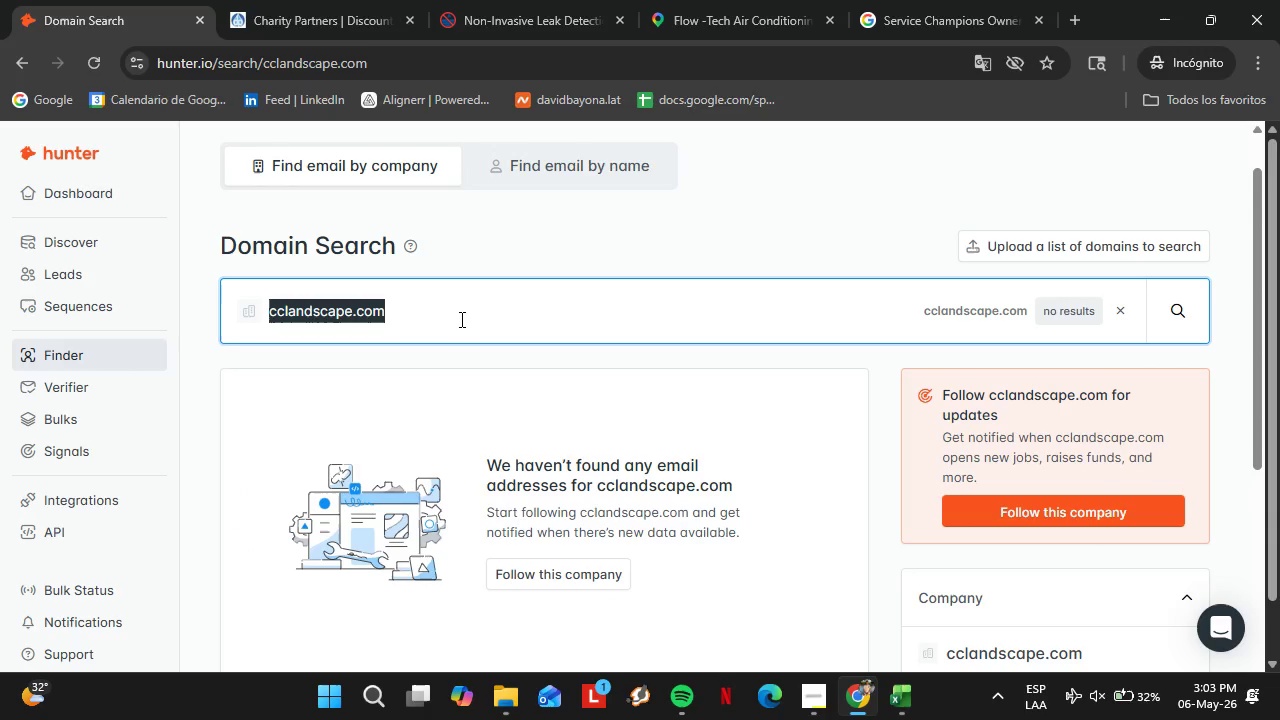 
type(cleanlawncafe)
key(Backspace)
key(Backspace)
type(re.com)